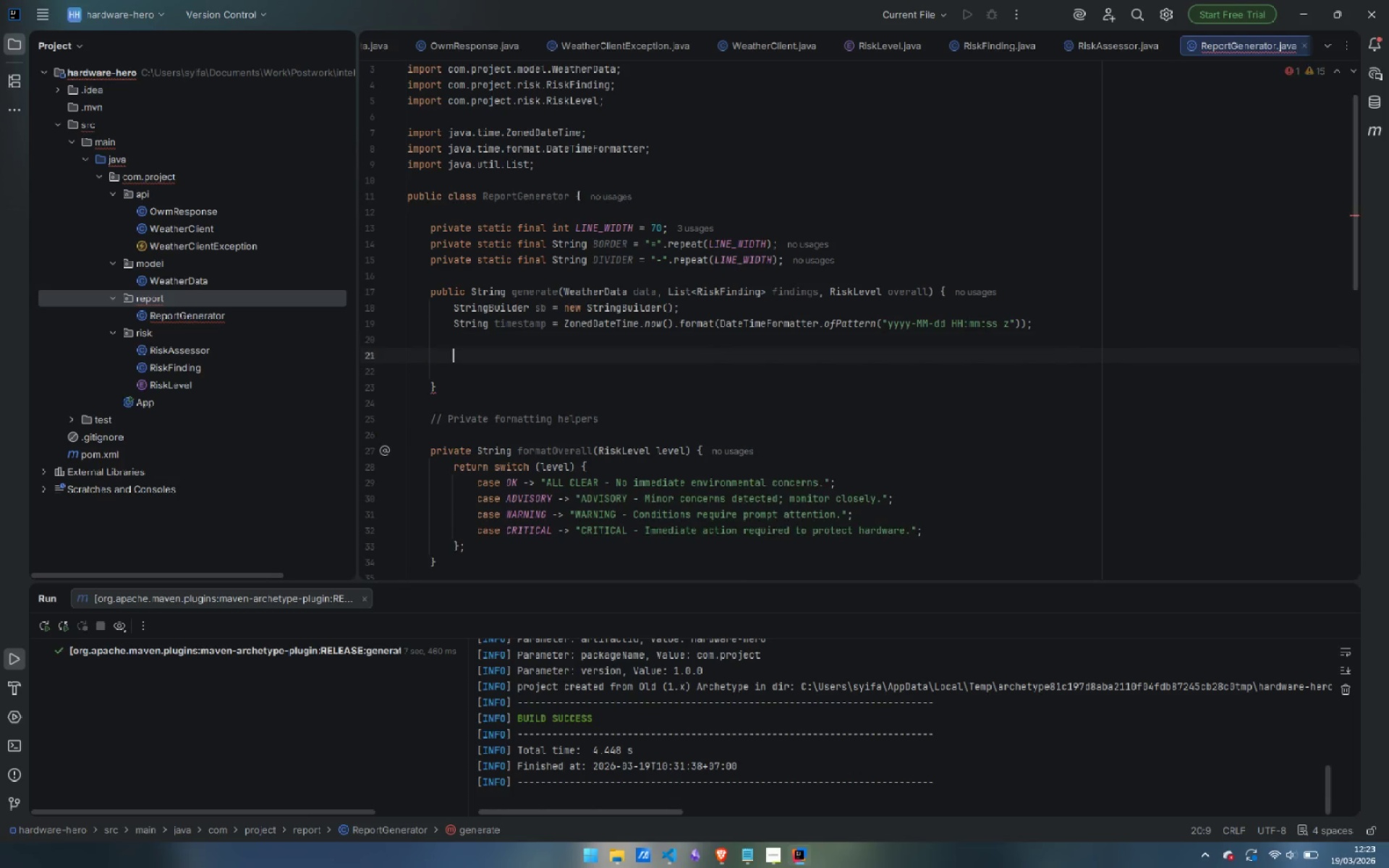 
key(Enter)
 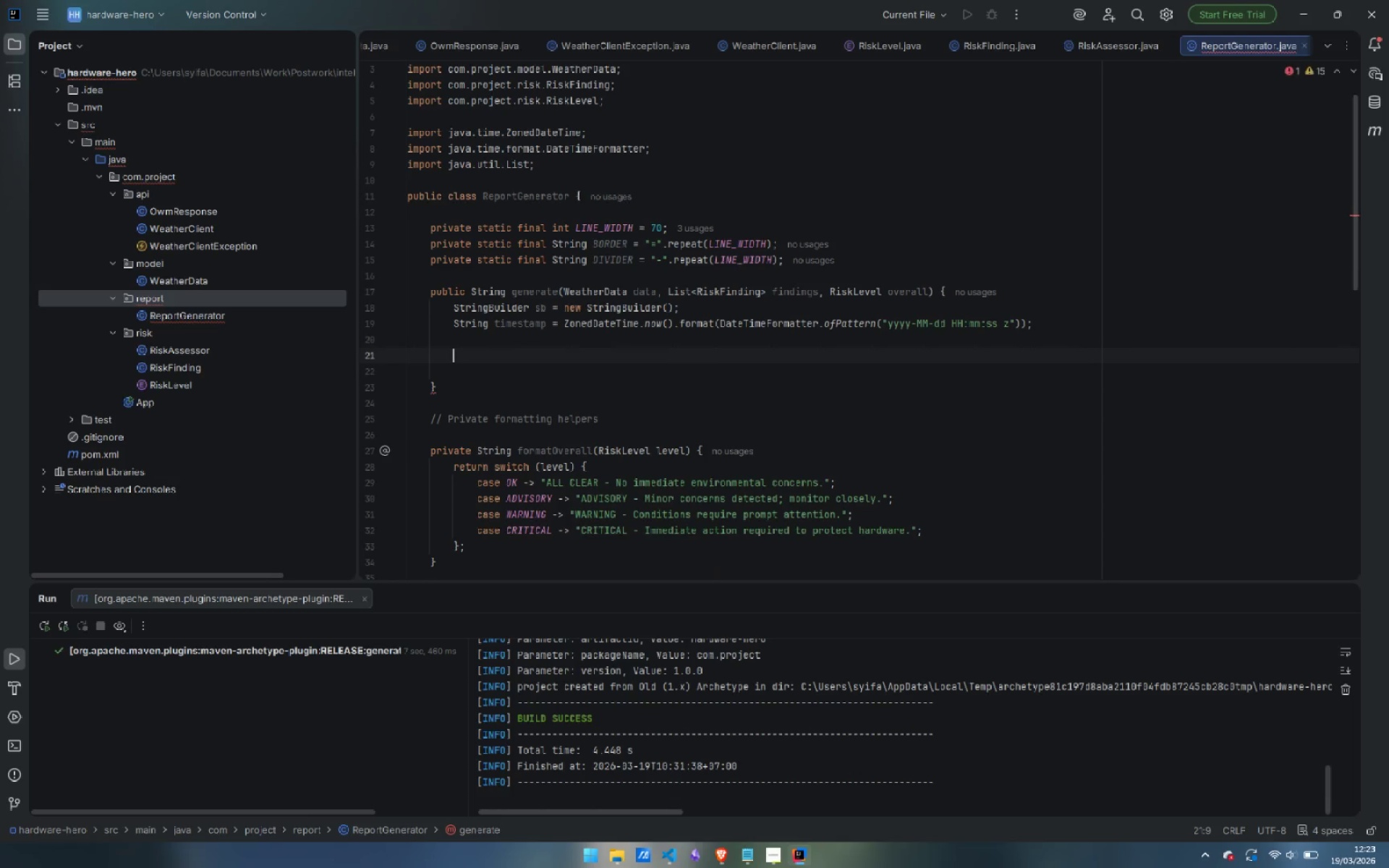 
type(app)
 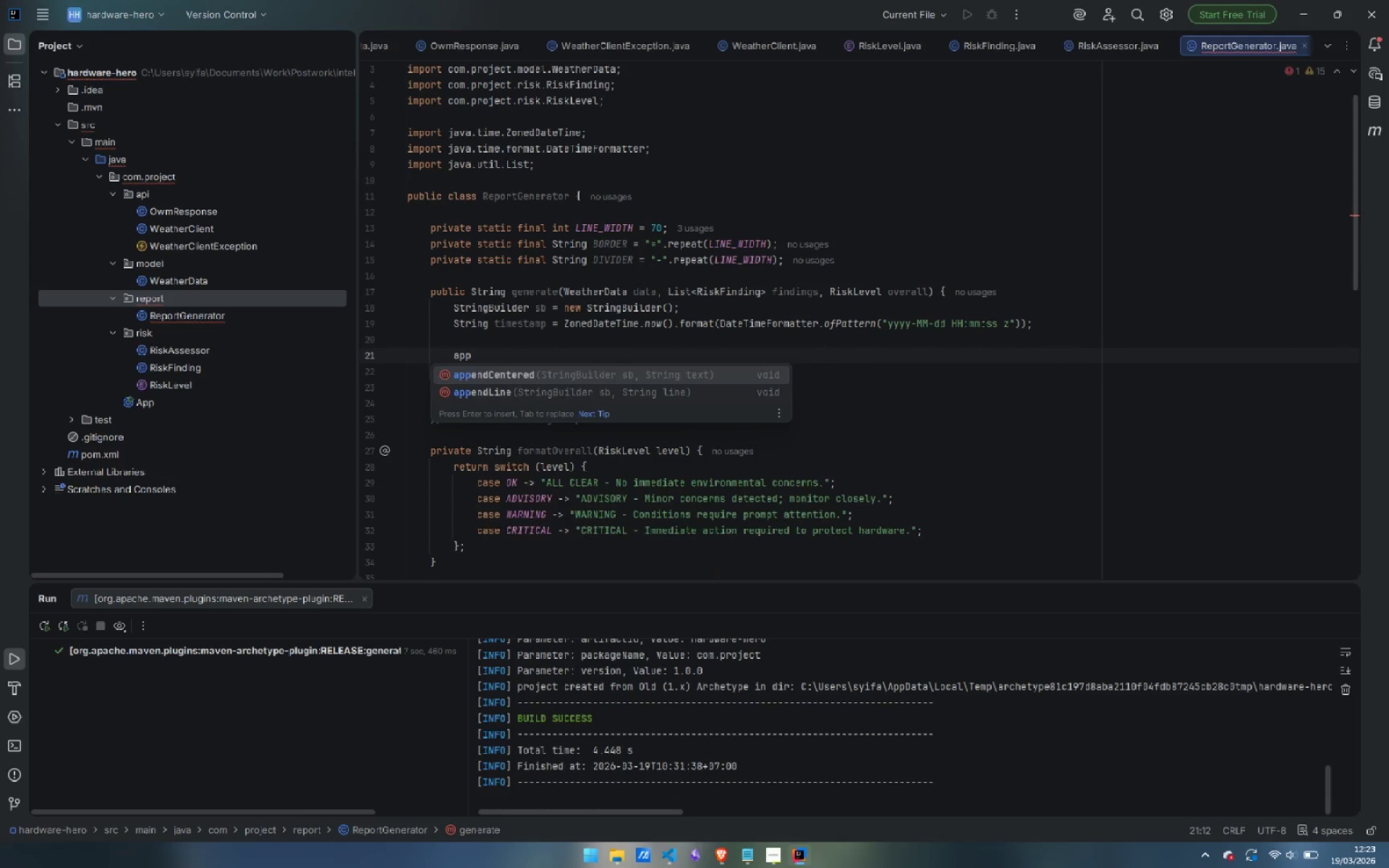 
key(ArrowDown)
 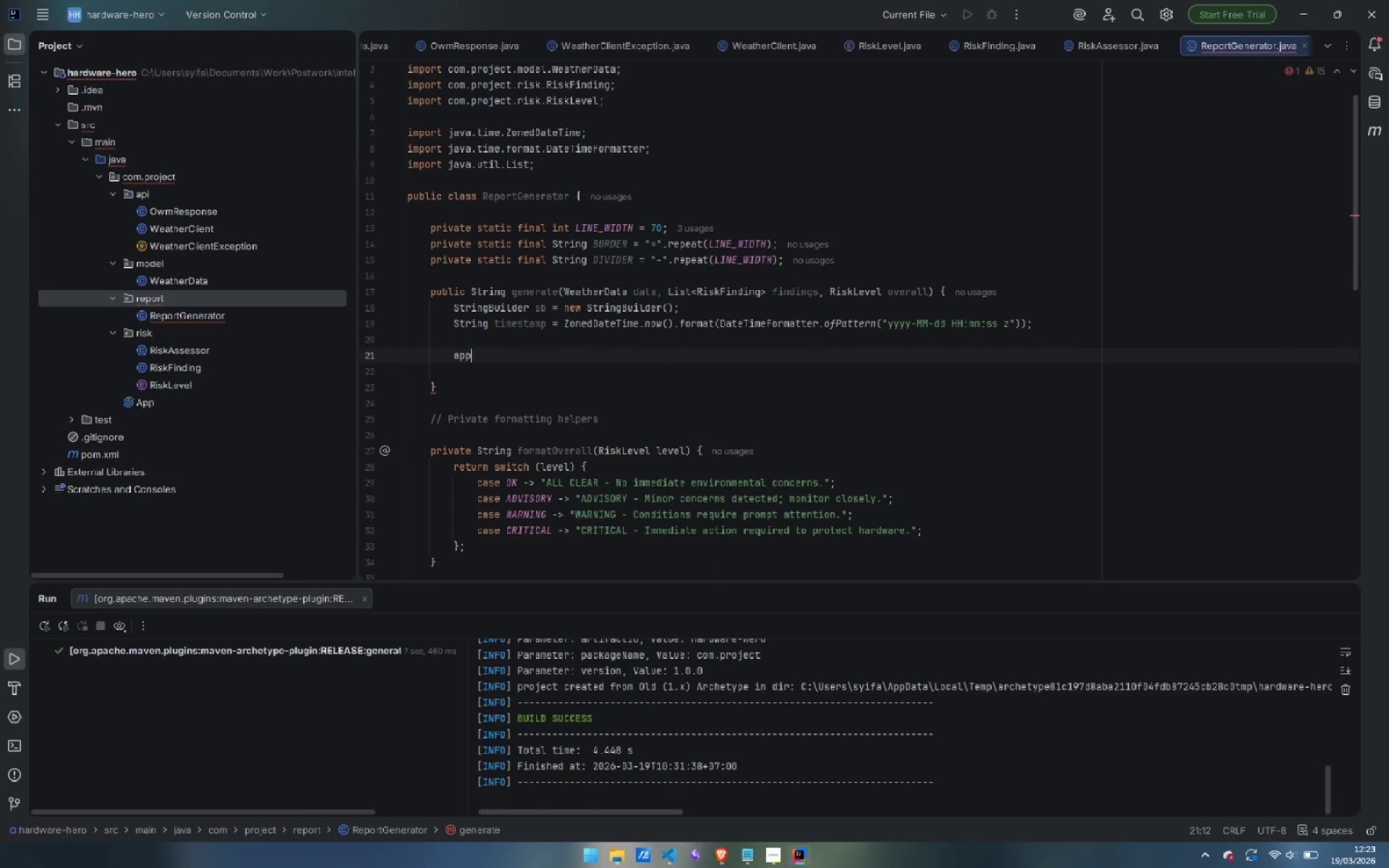 
key(Enter)
 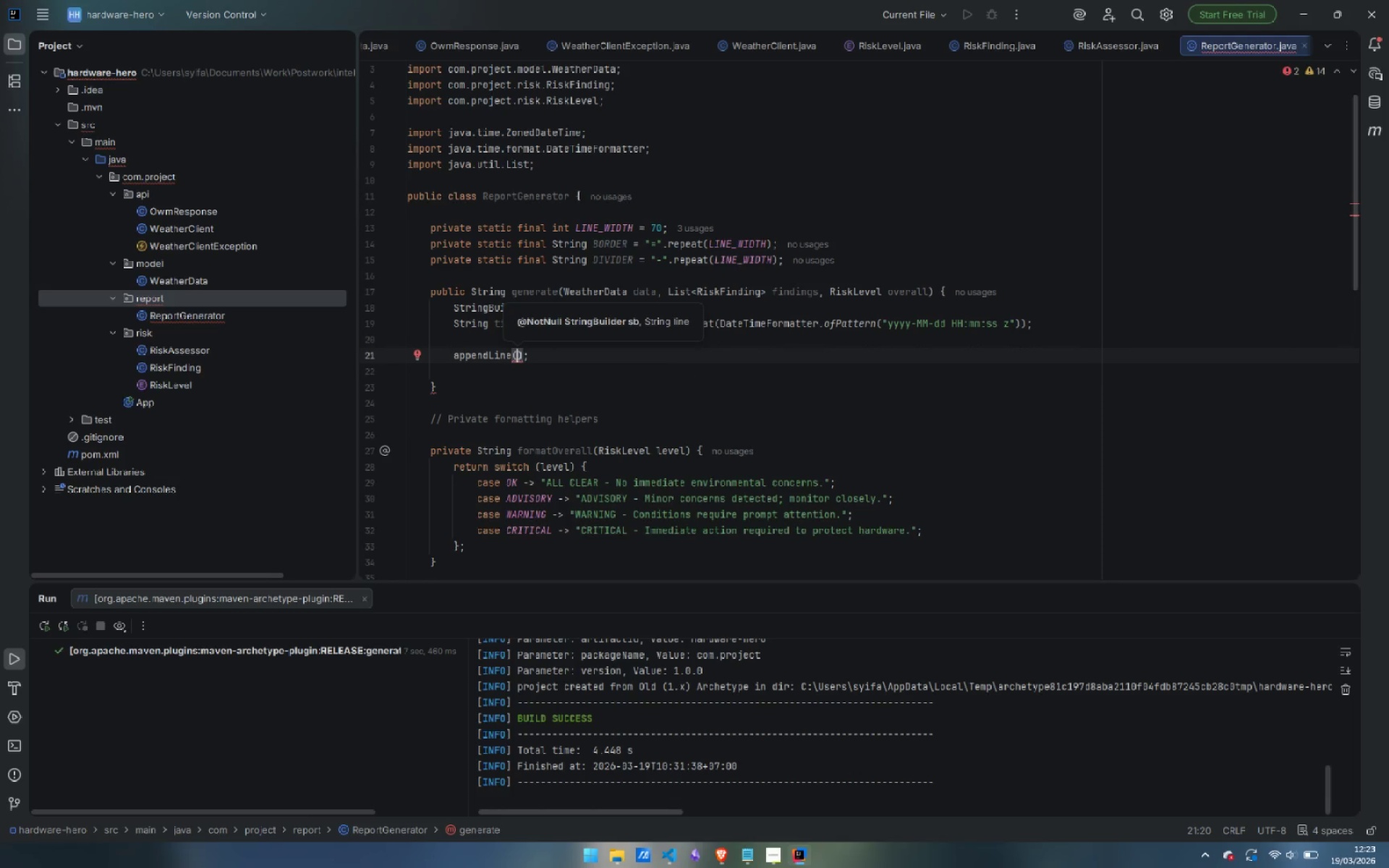 
type(sb, BO)
 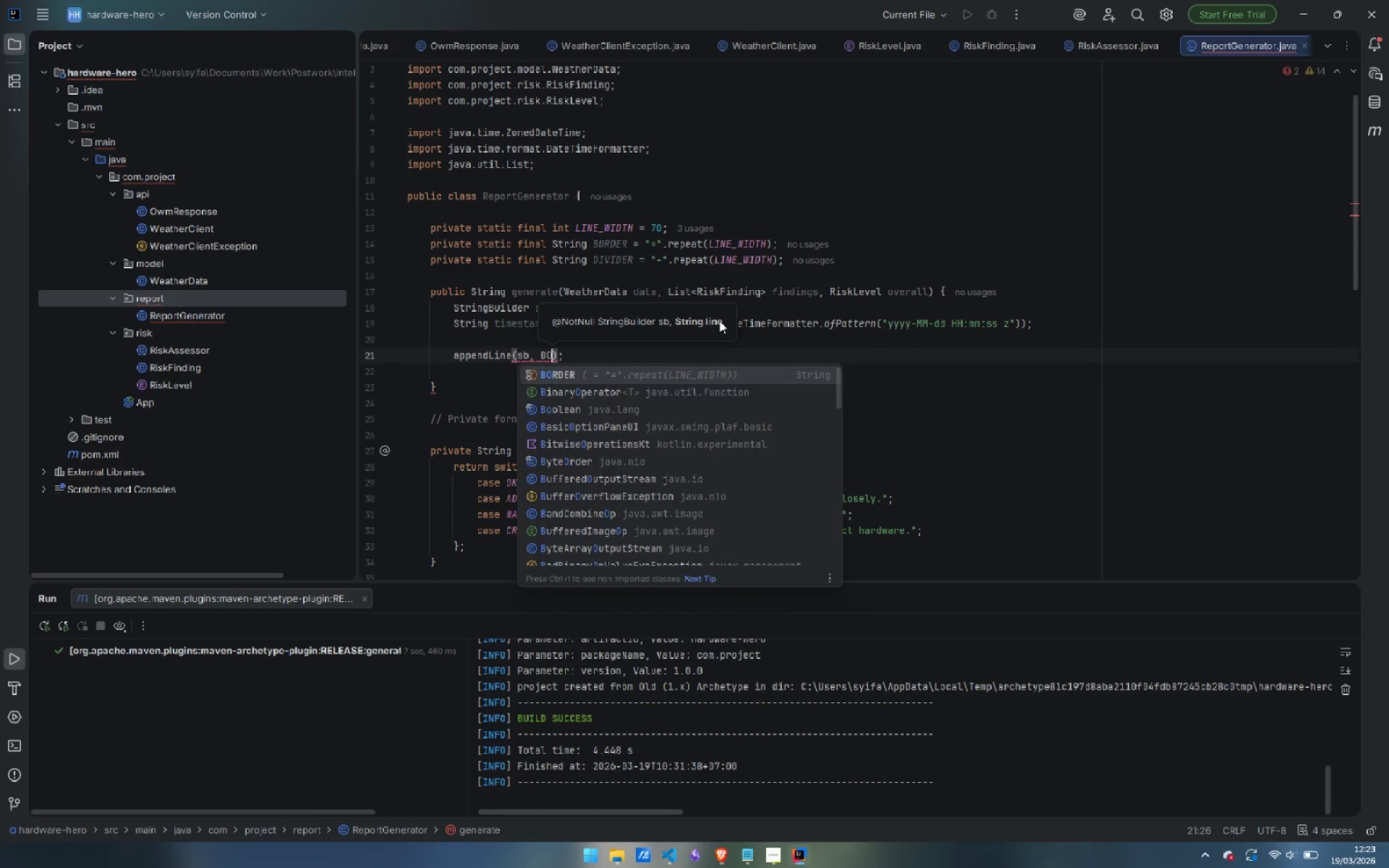 
key(Enter)
 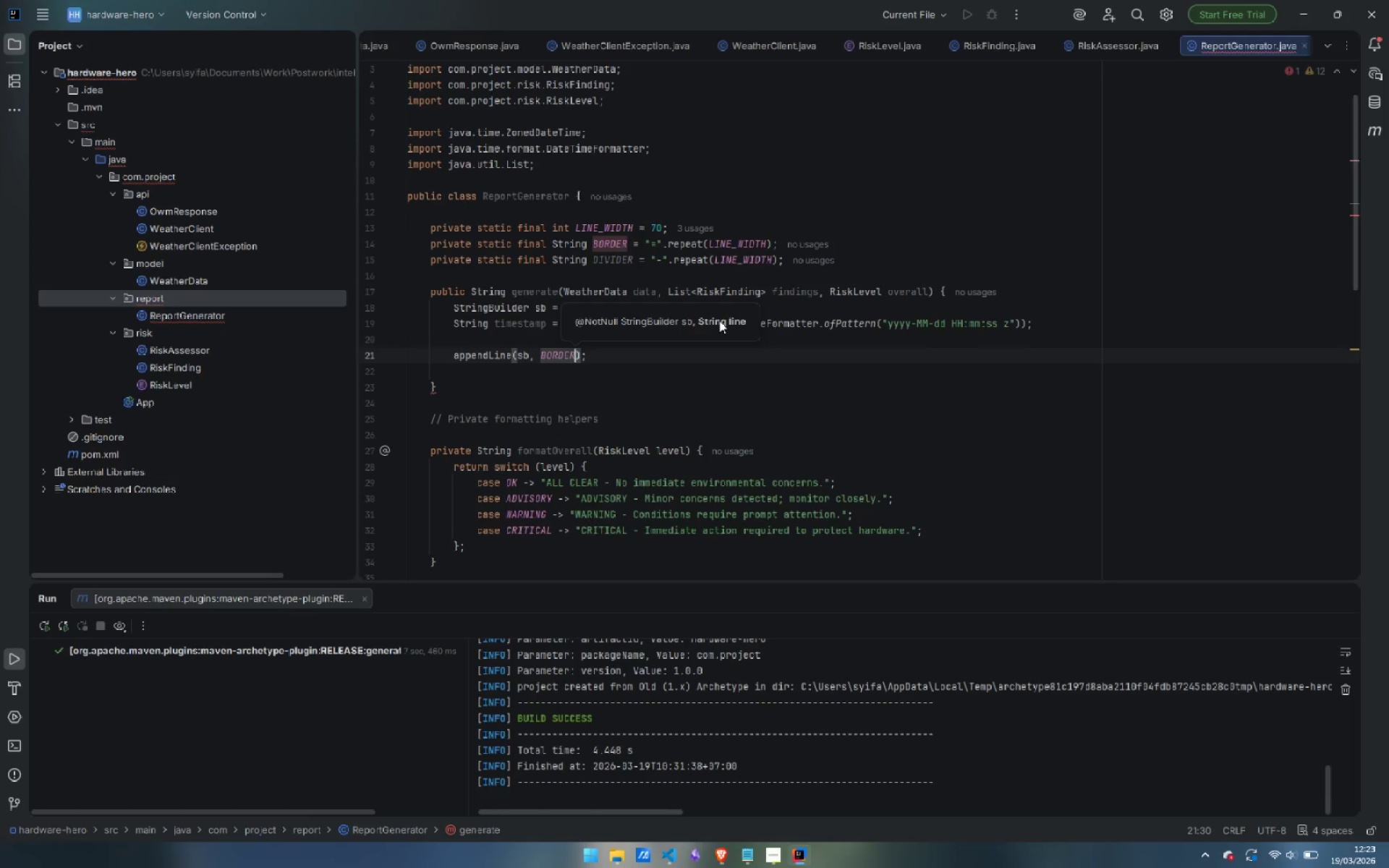 
key(ArrowRight)
 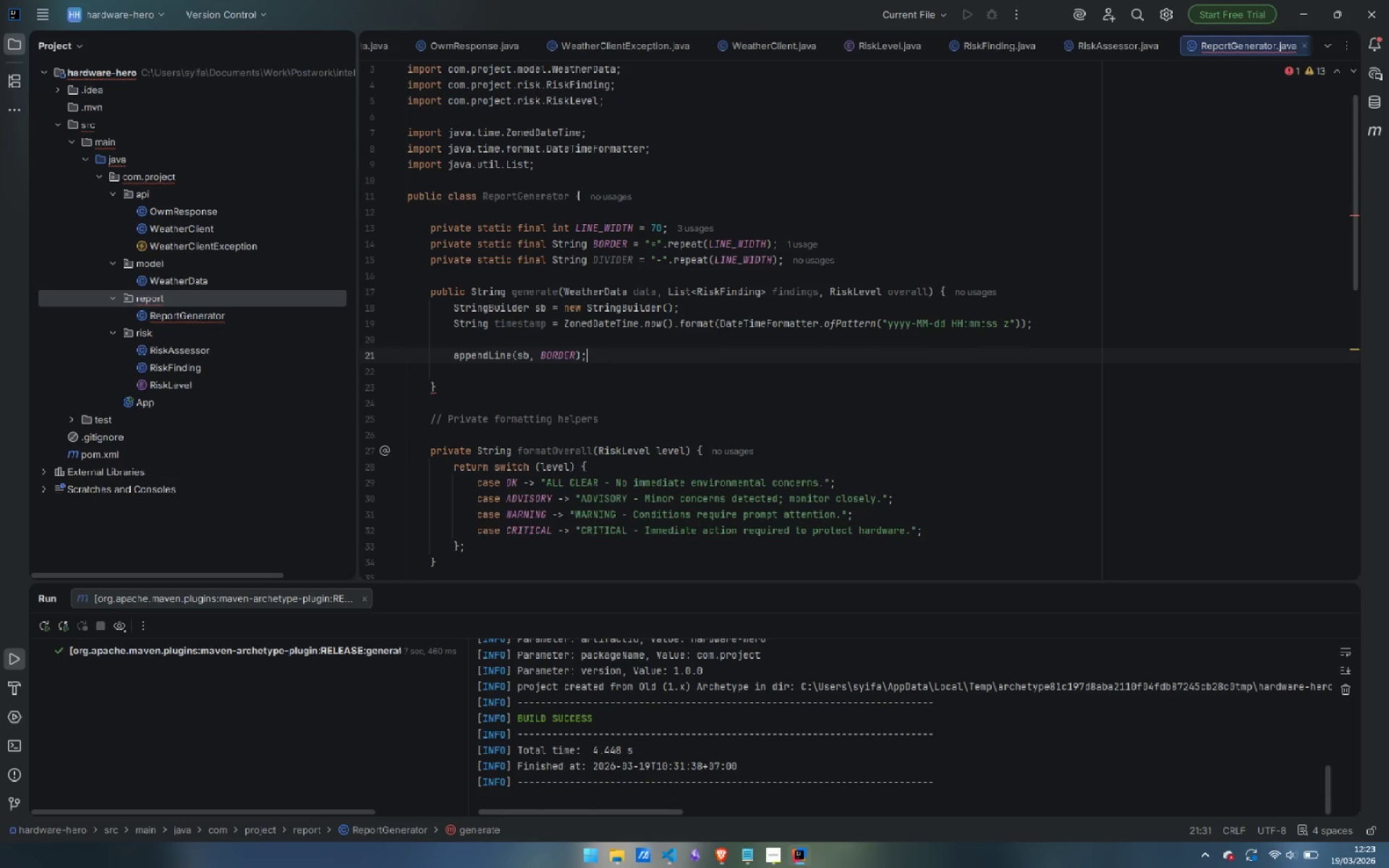 
key(ArrowRight)
 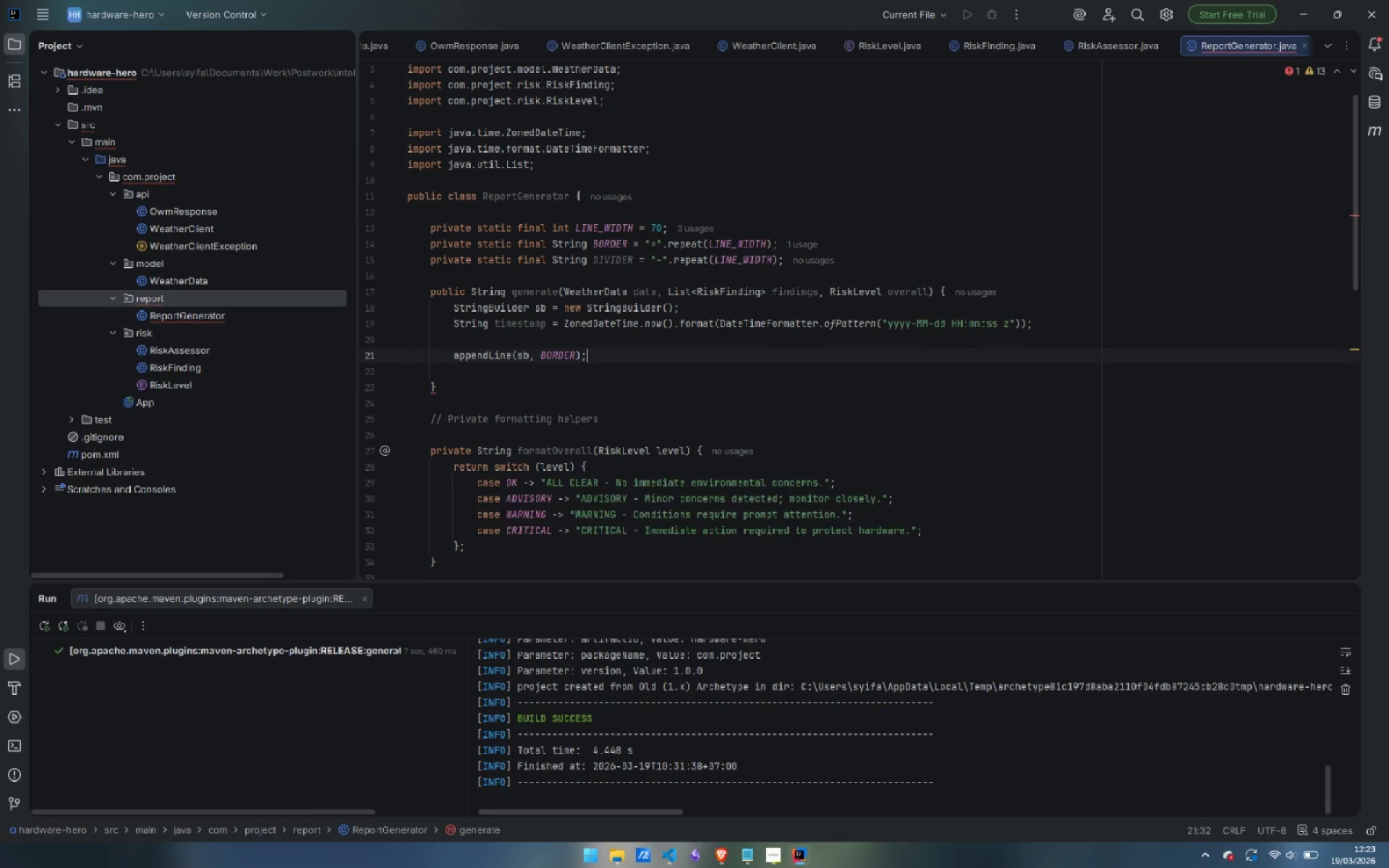 
key(Enter)
 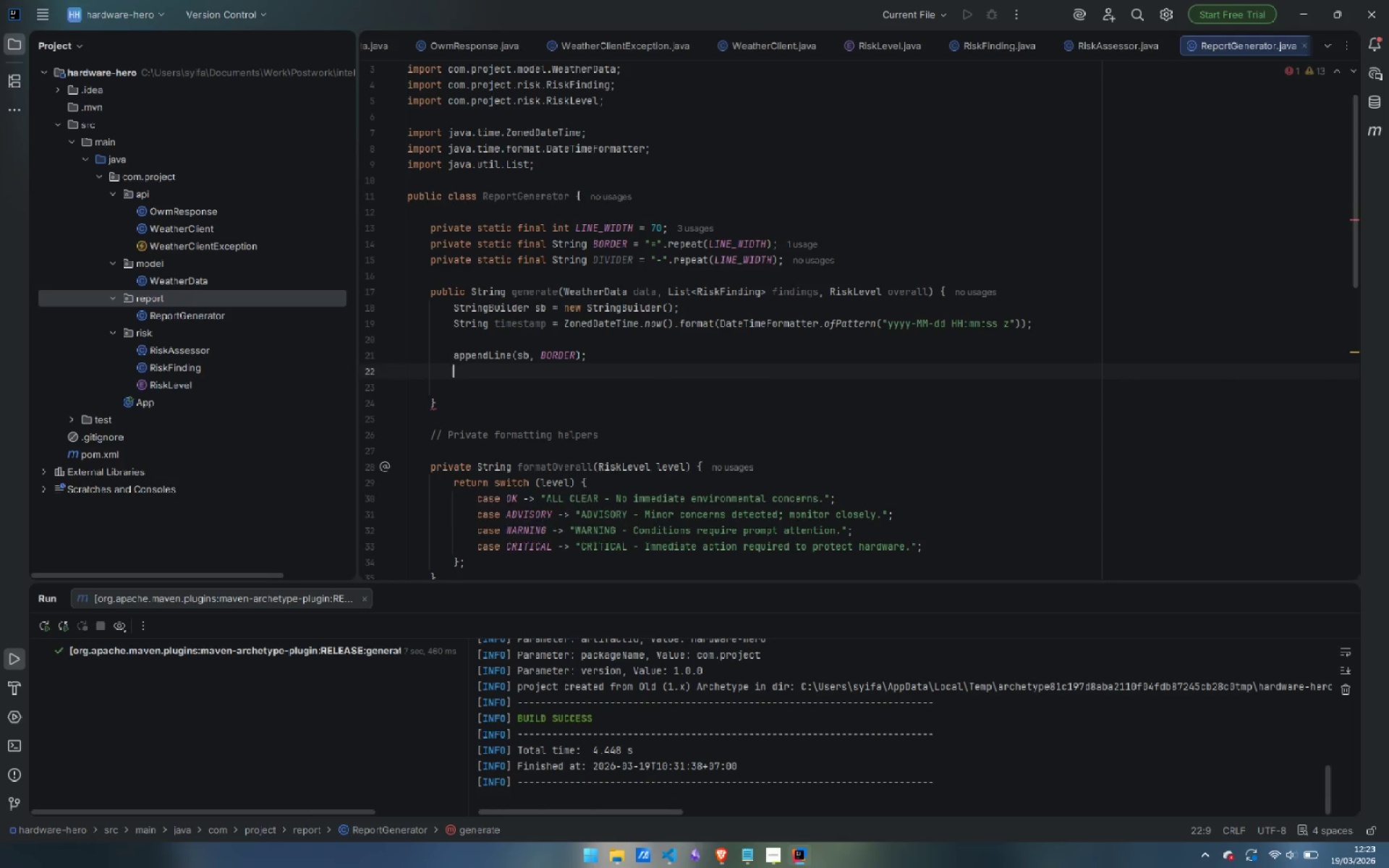 
type(app)
 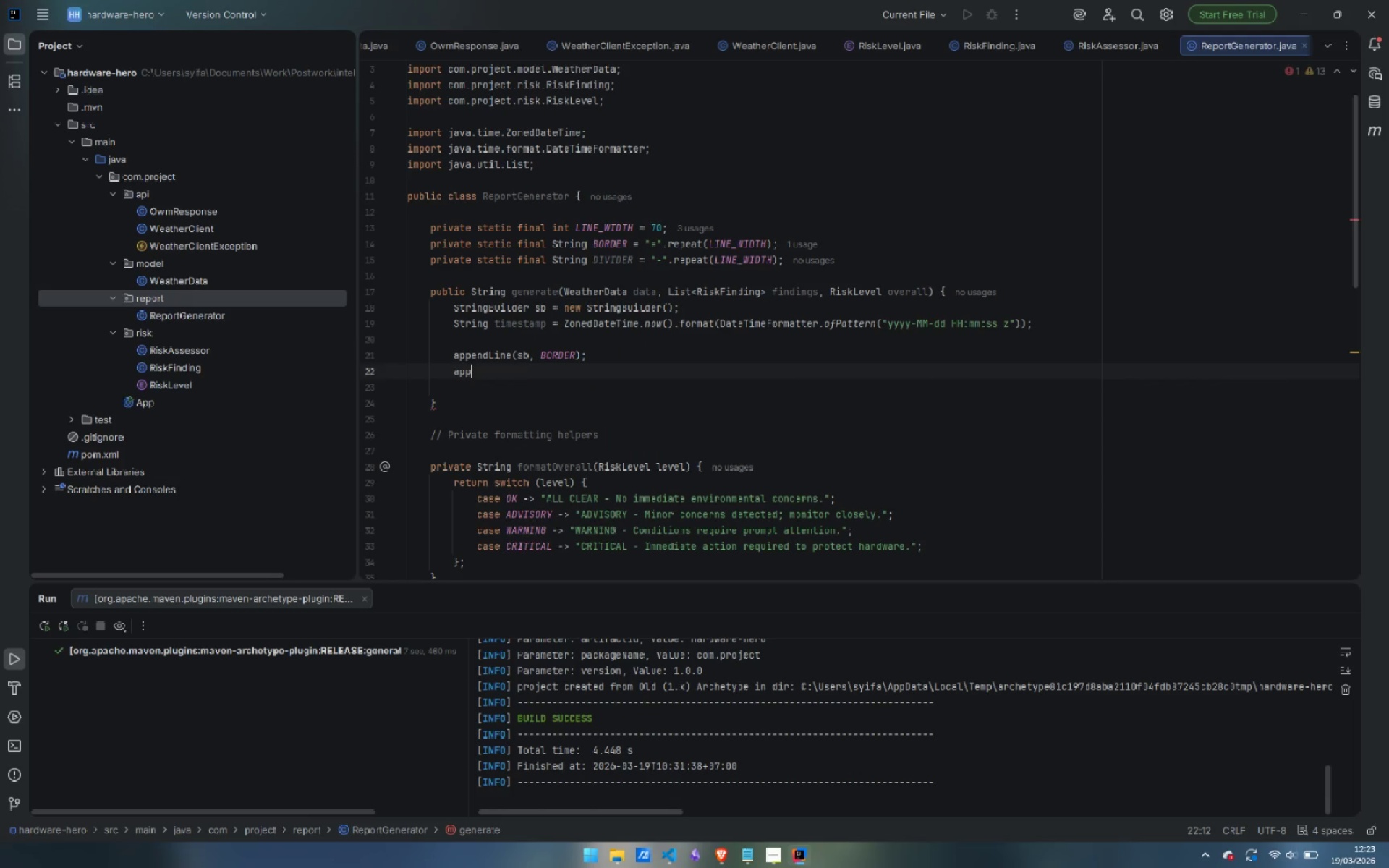 
key(Enter)
 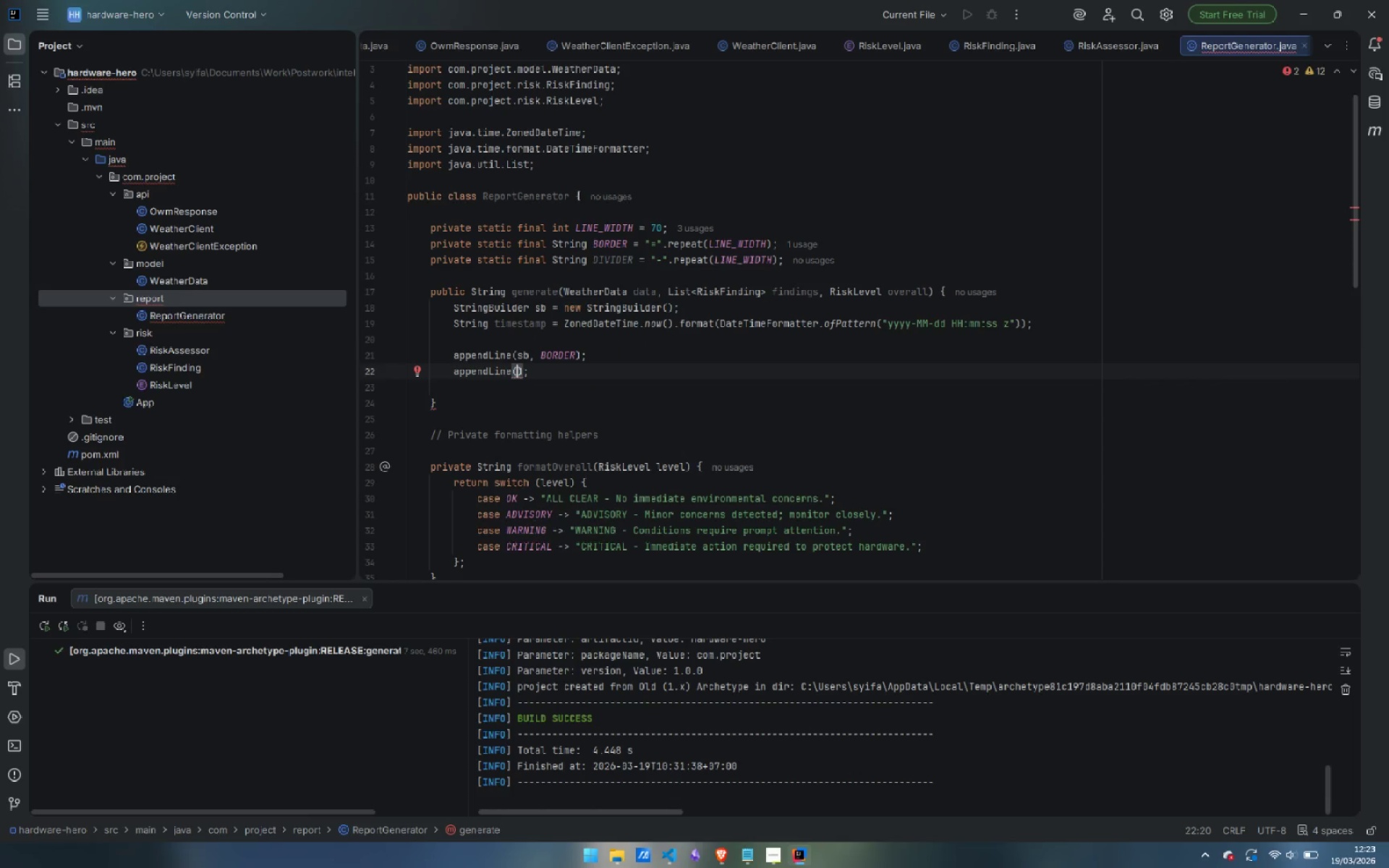 
key(Control+Backspace)
 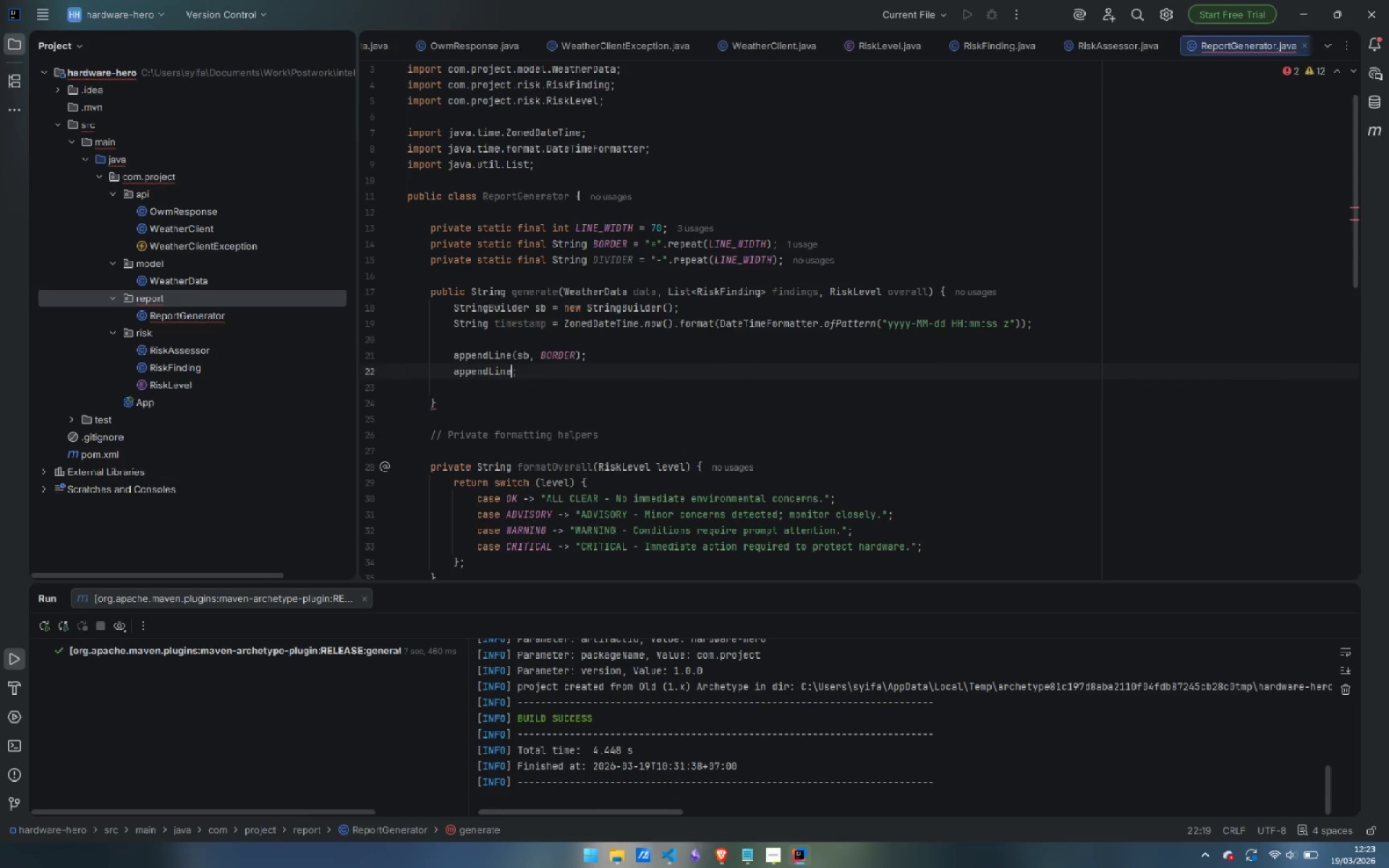 
key(Control+Backspace)
 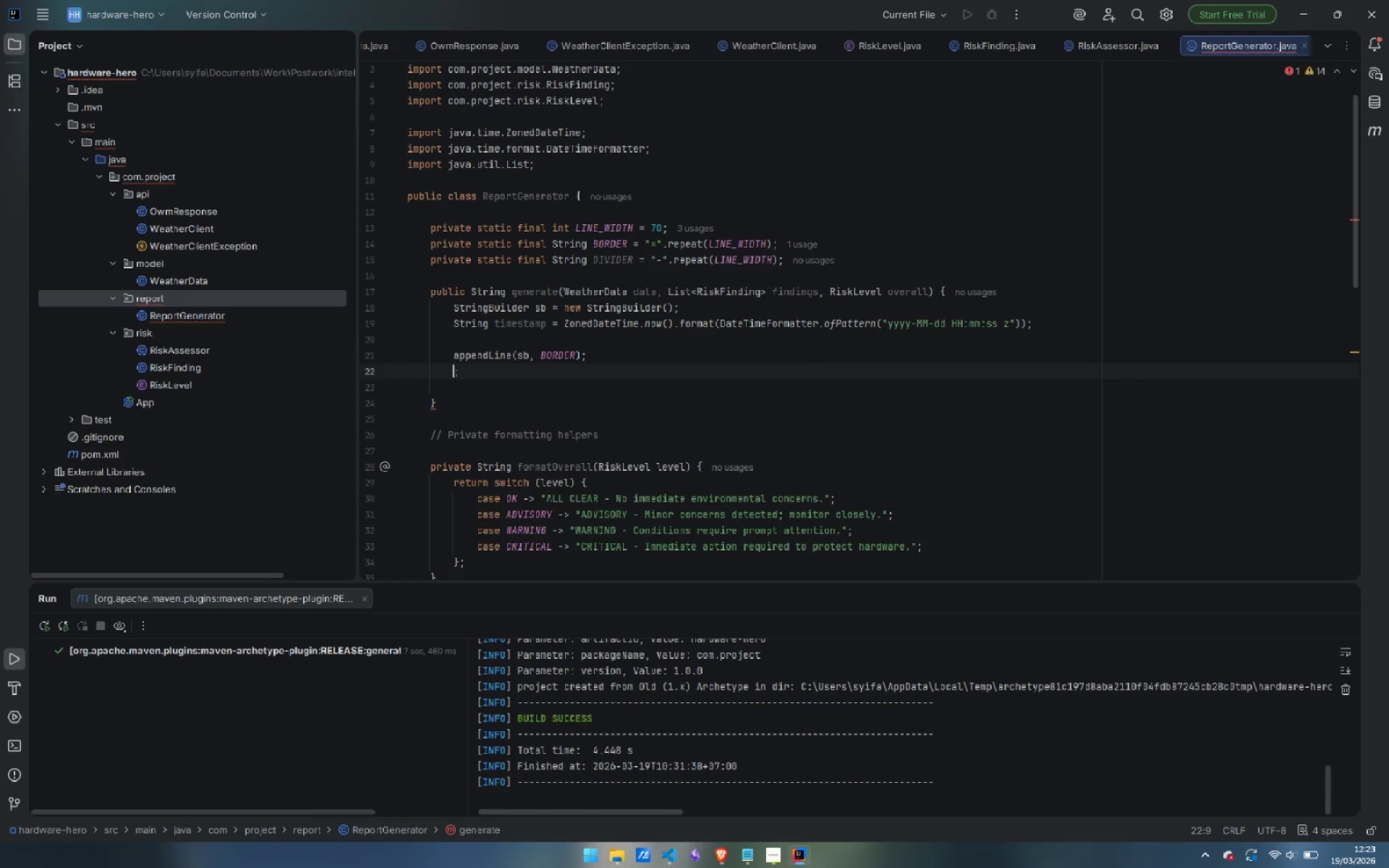 
type(app)
 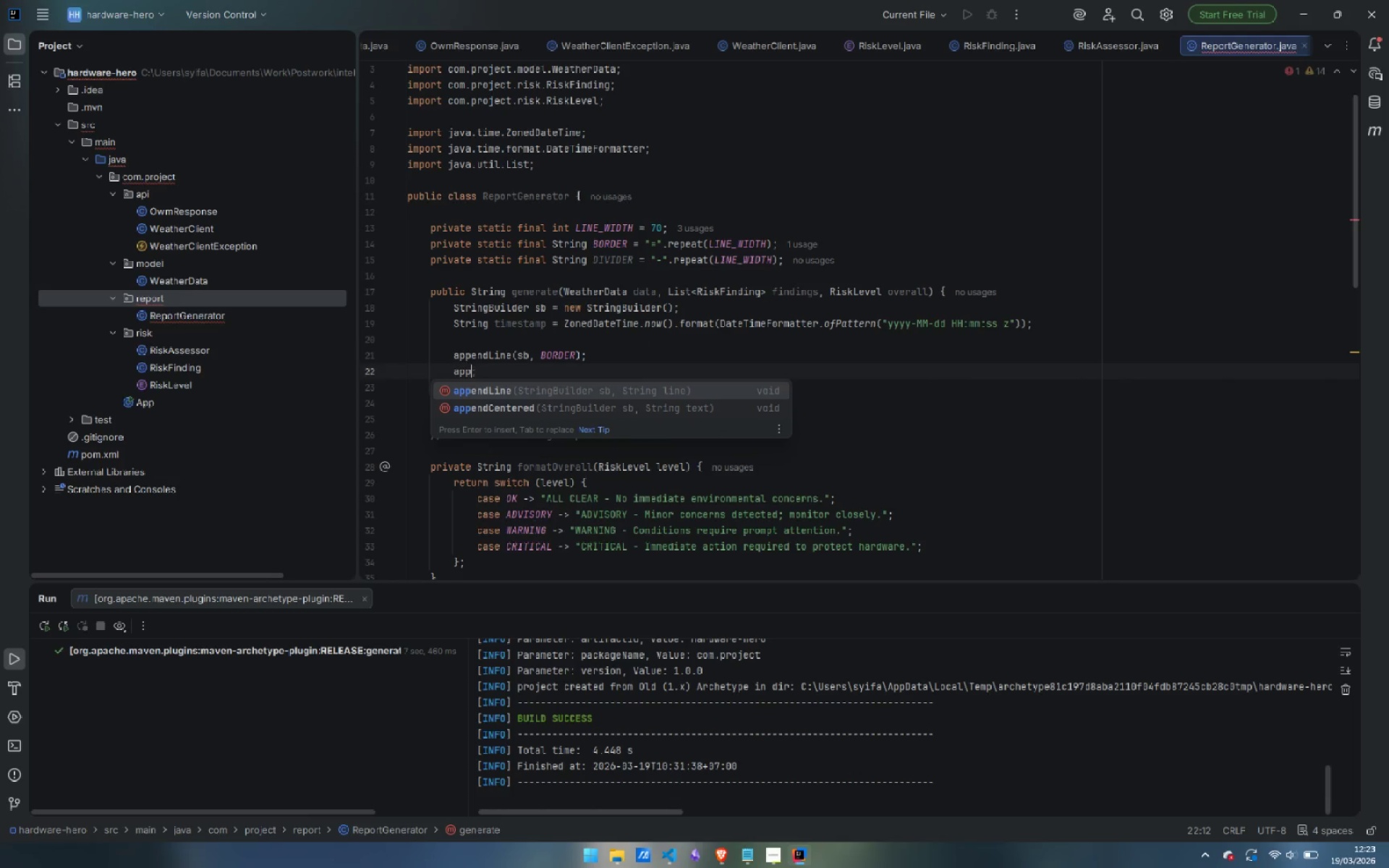 
key(ArrowDown)
 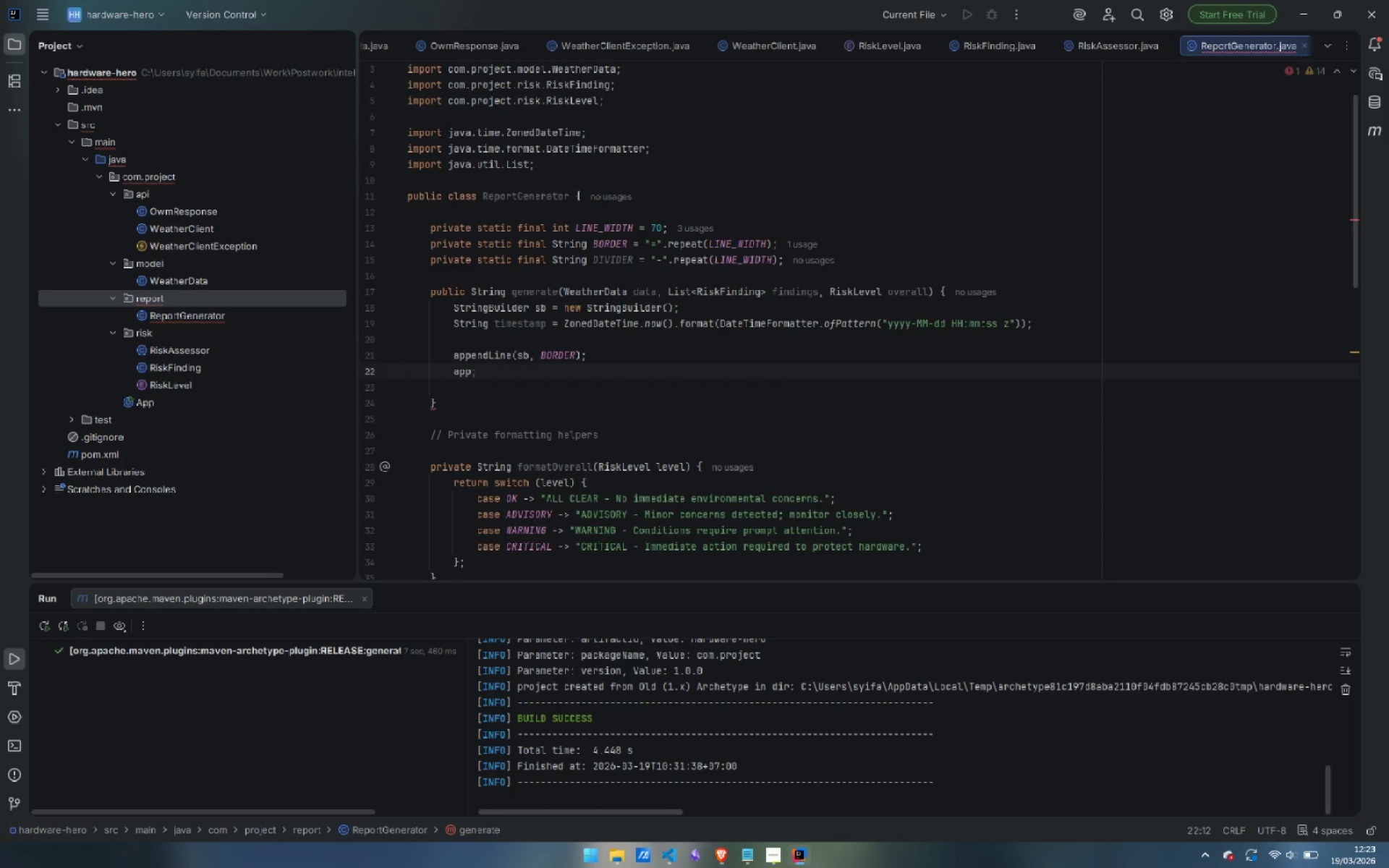 
key(Enter)
 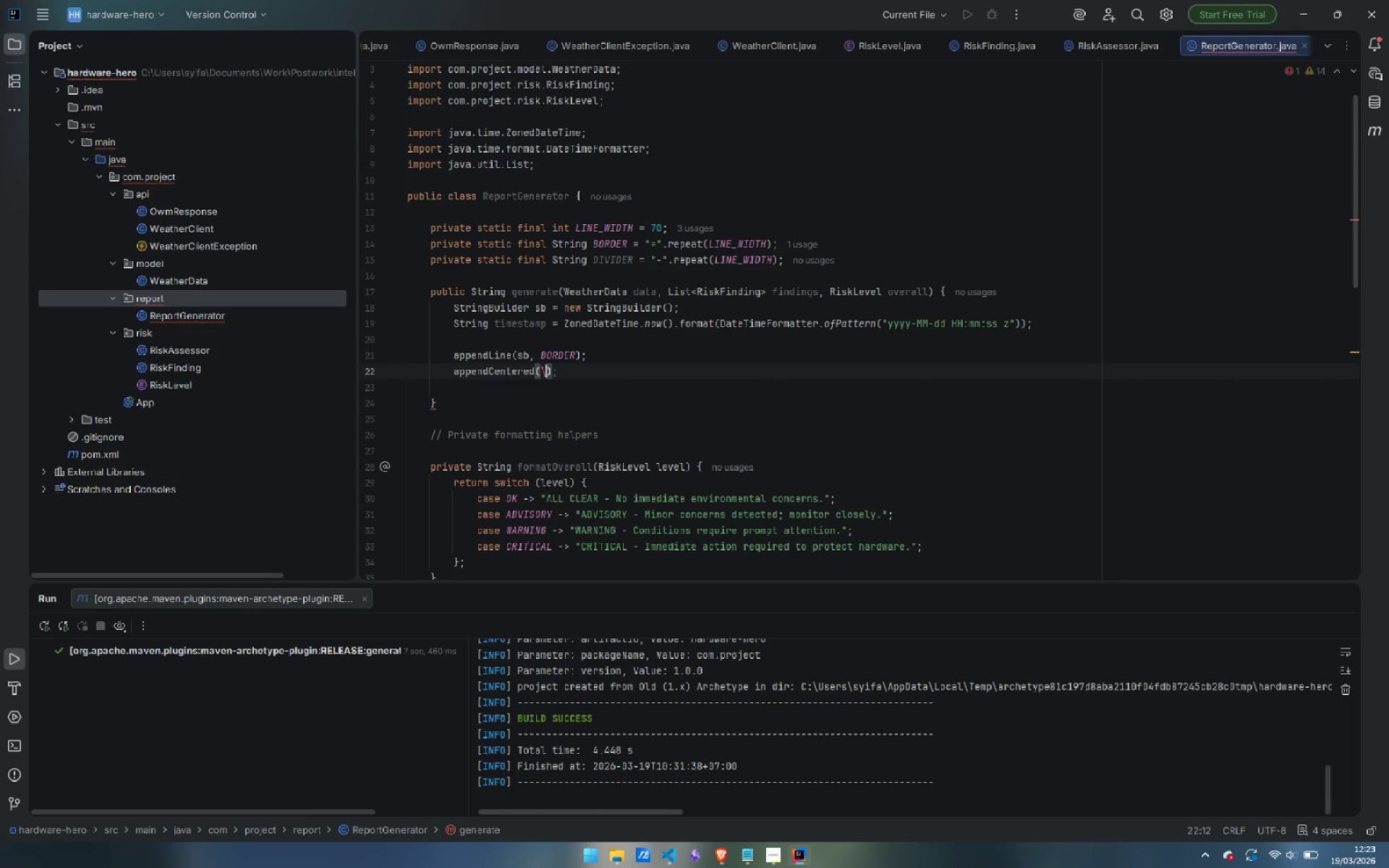 
key(Backslash)
 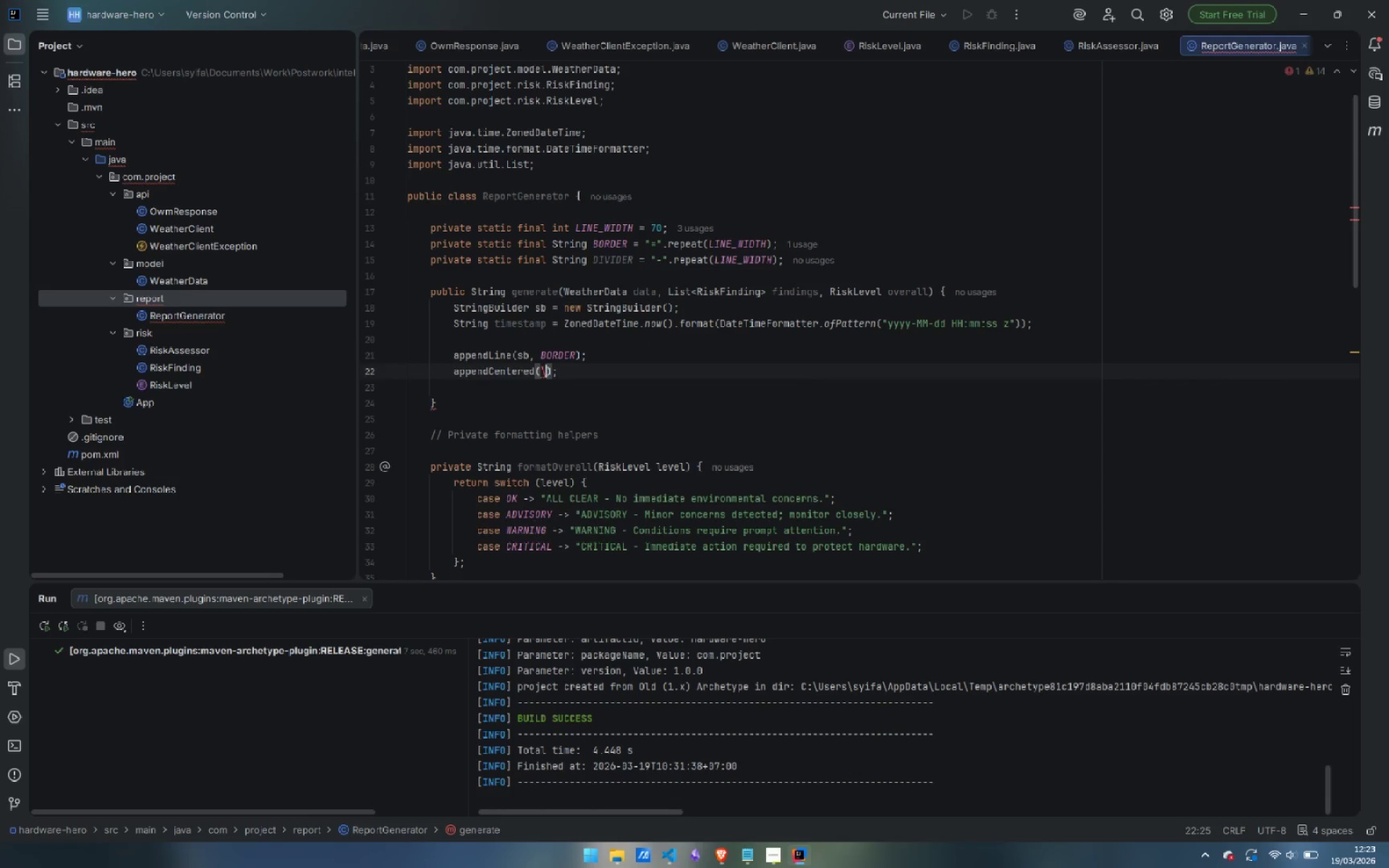 
key(Backspace)
 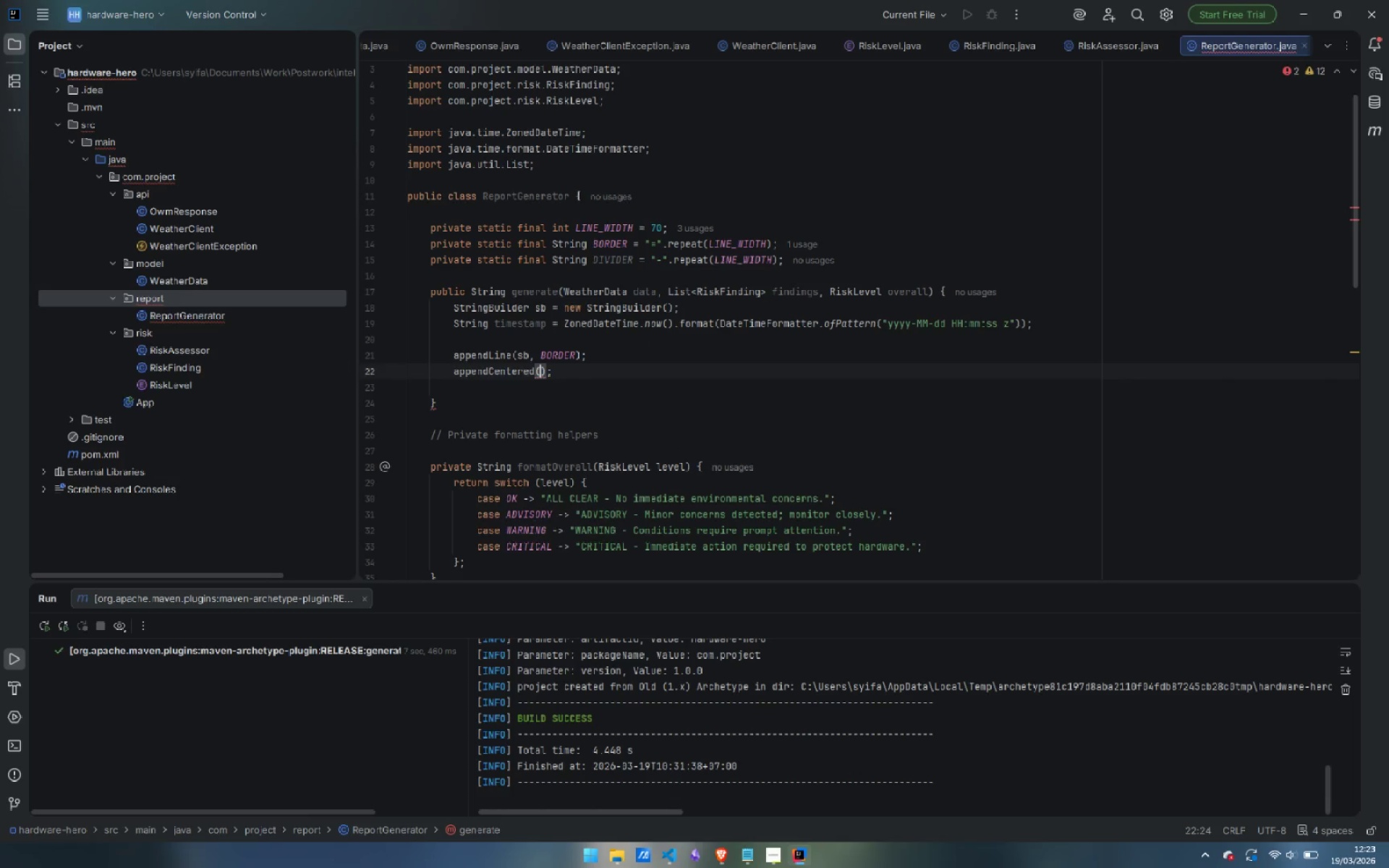 
key(ArrowRight)
 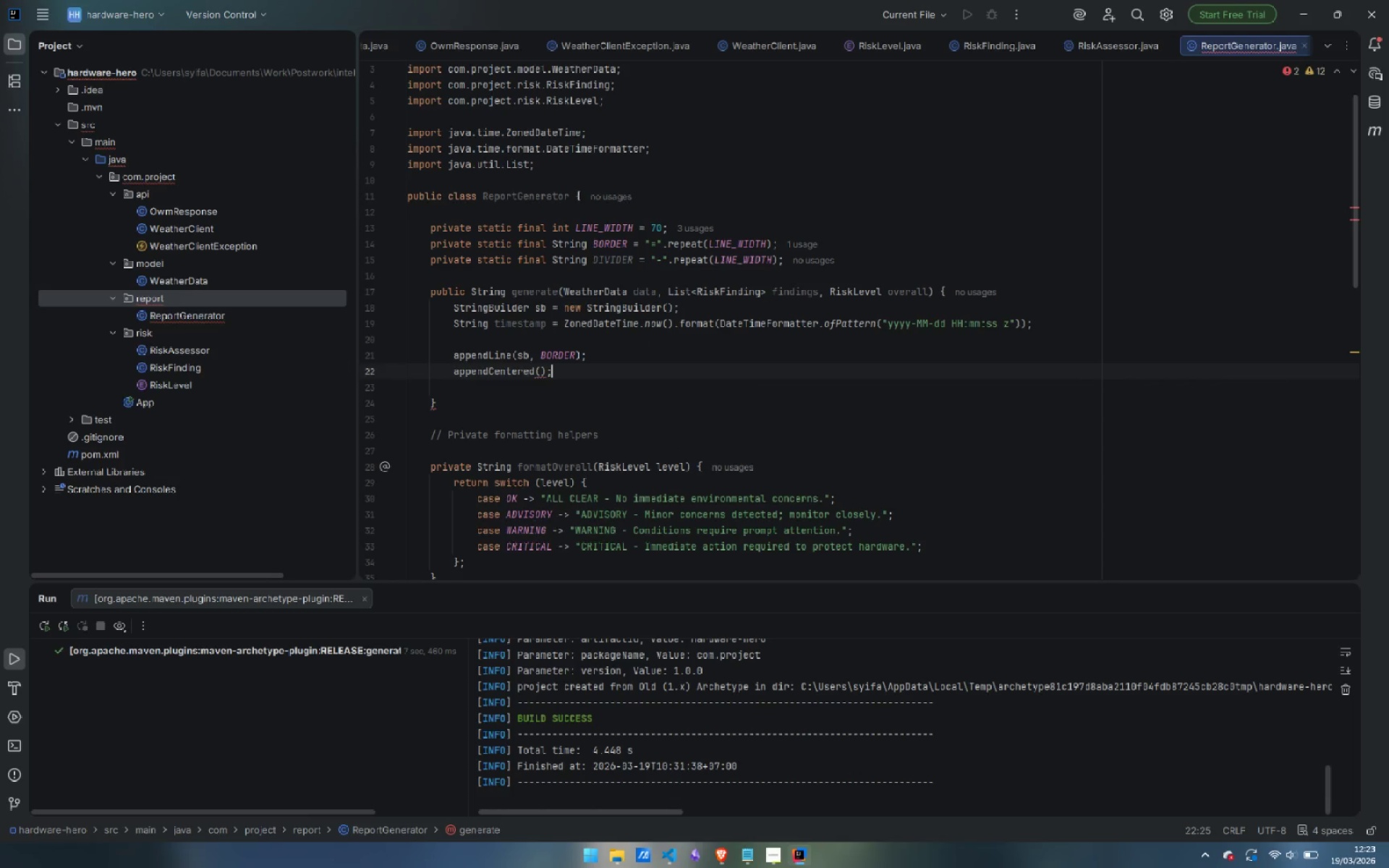 
key(ArrowRight)
 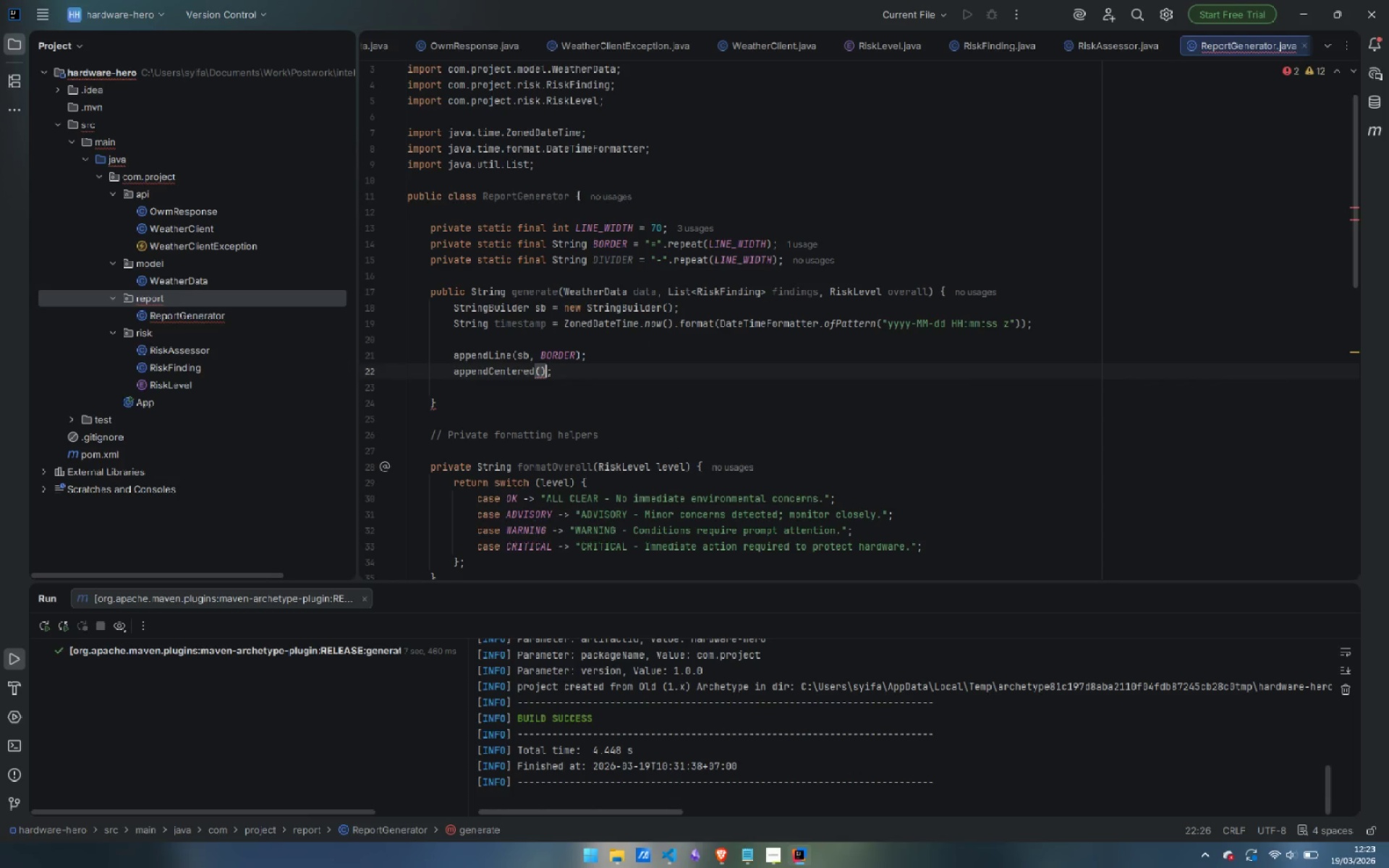 
key(ArrowLeft)
 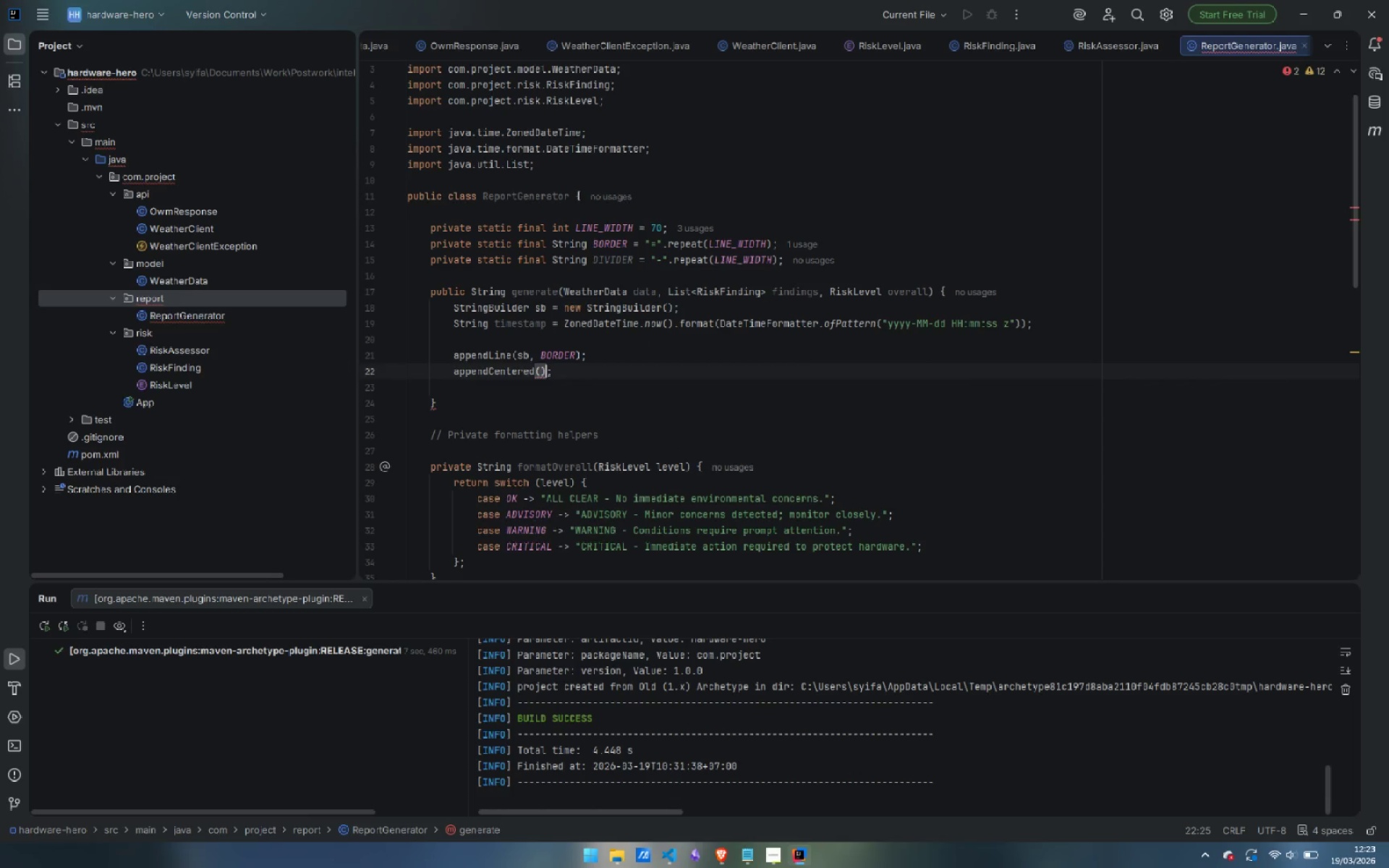 
key(ArrowLeft)
 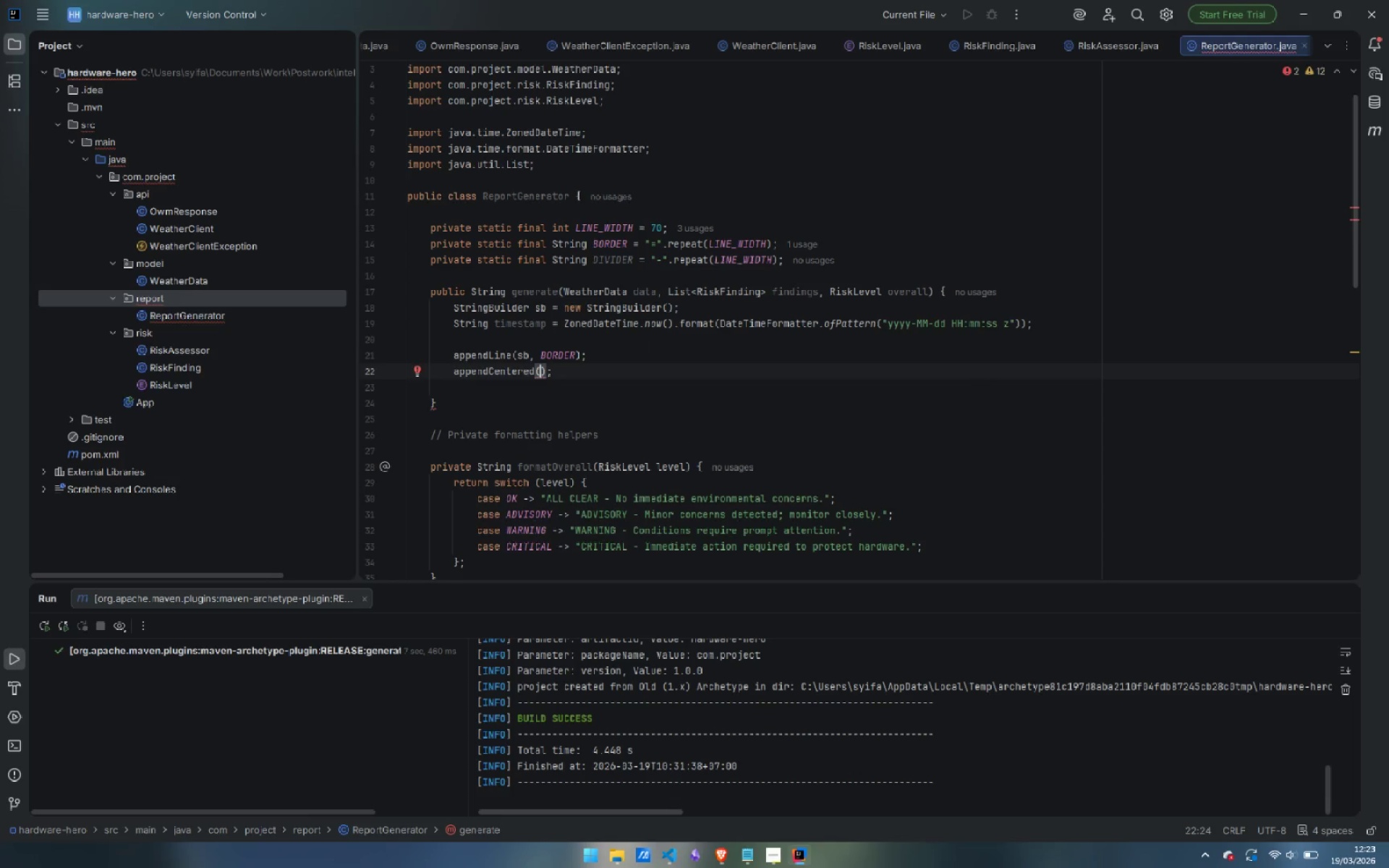 
type(sb, :)
key(Backspace)
type("HARDWARE HERO)
 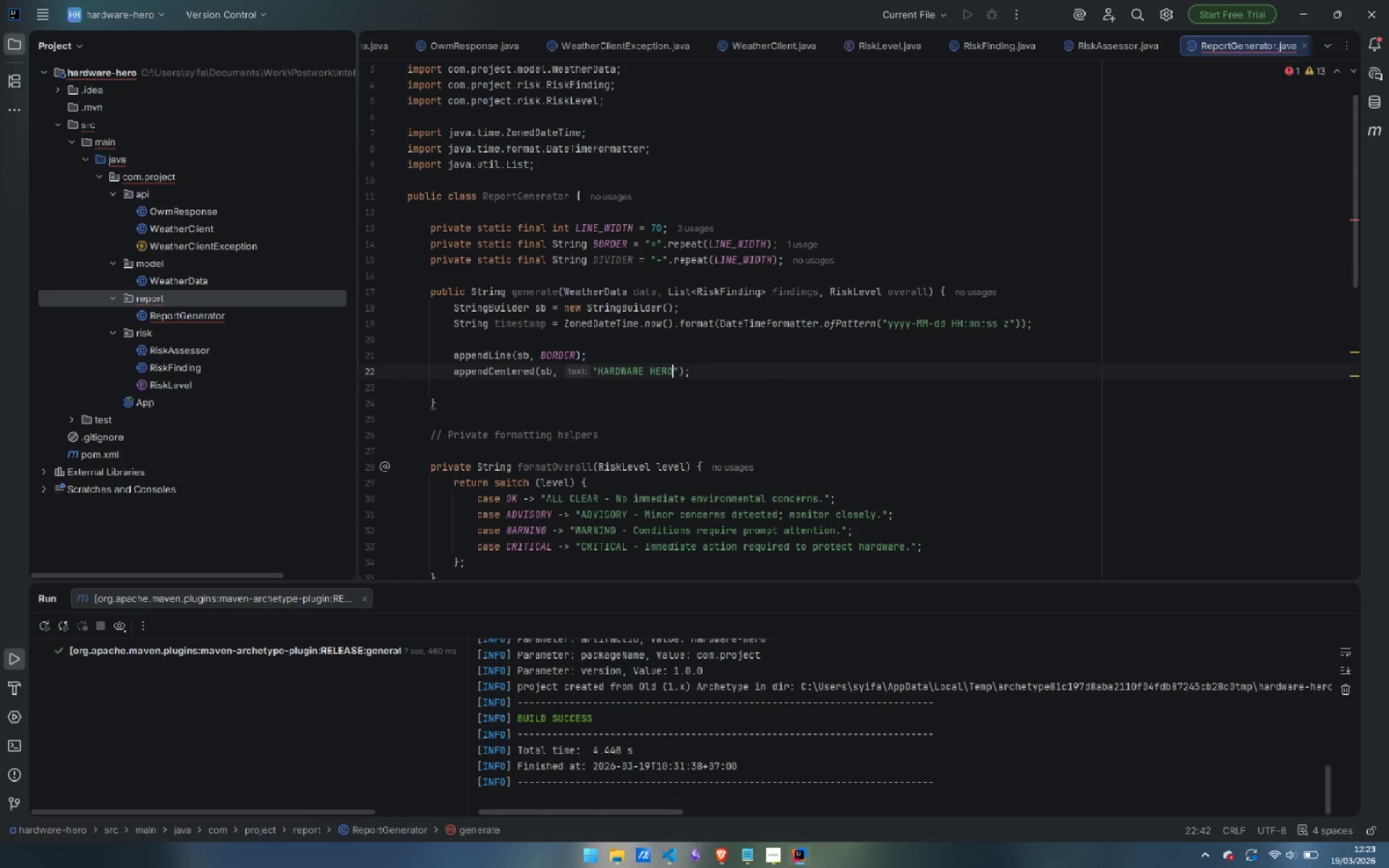 
key(ArrowRight)
 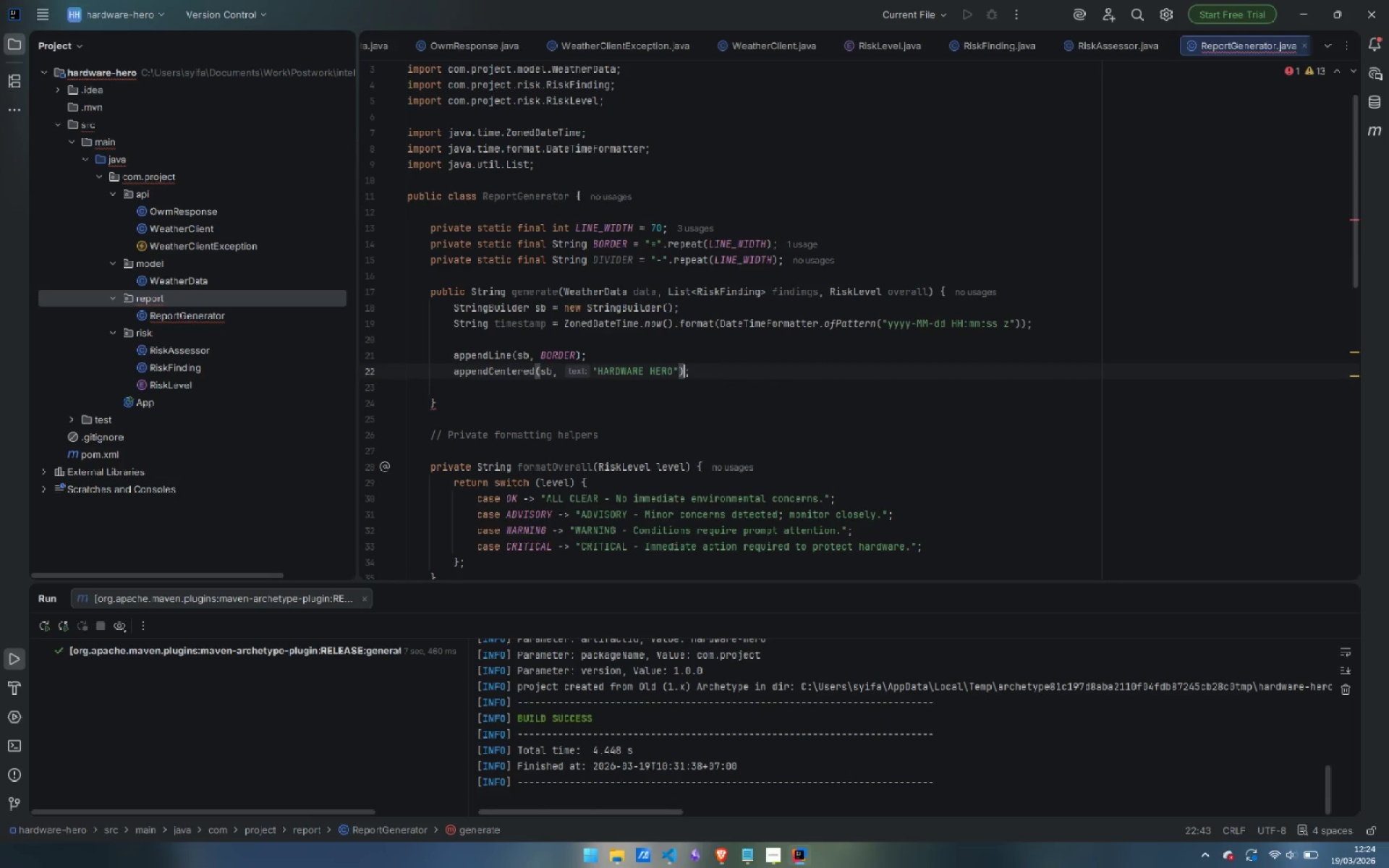 
key(ArrowRight)
 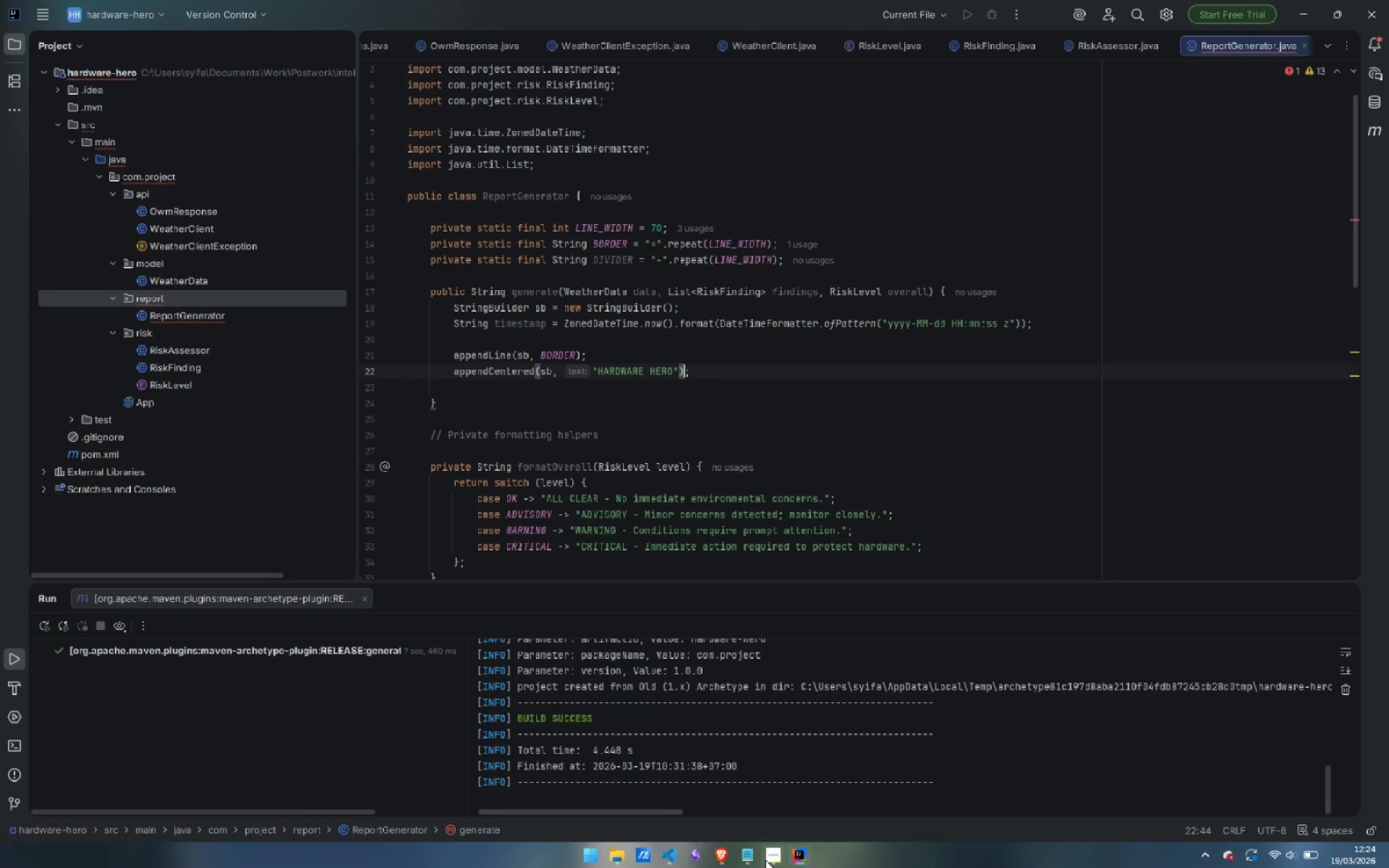 
left_click([765, 860])